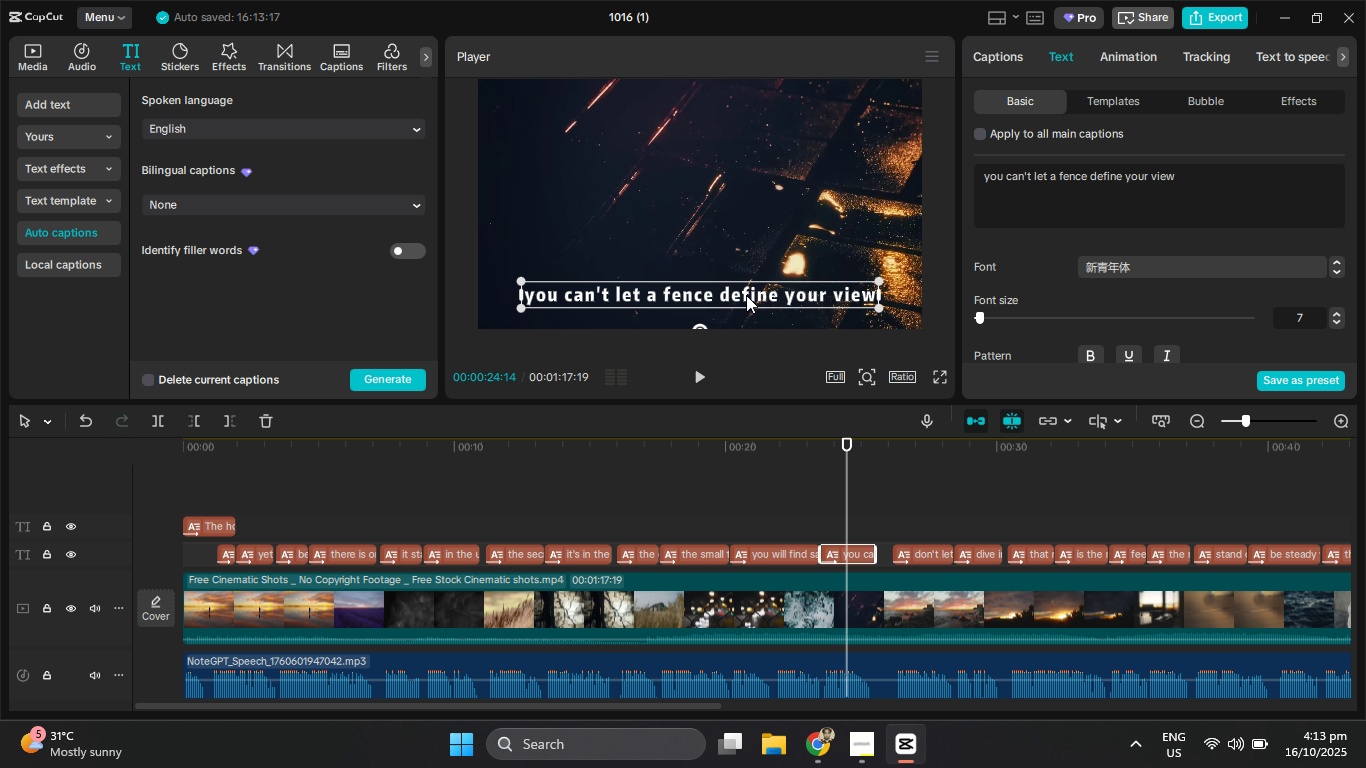 
left_click_drag(start_coordinate=[746, 295], to_coordinate=[740, 213])
 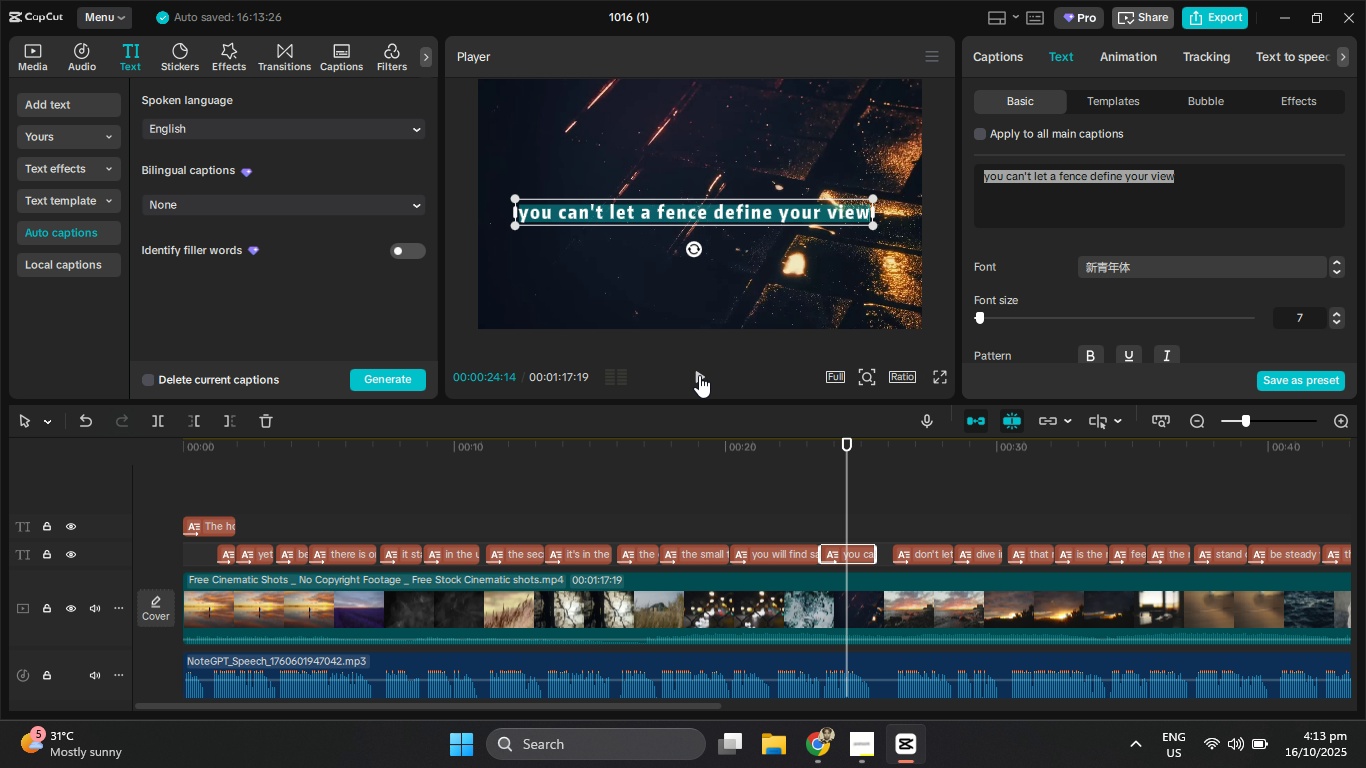 
left_click([699, 375])
 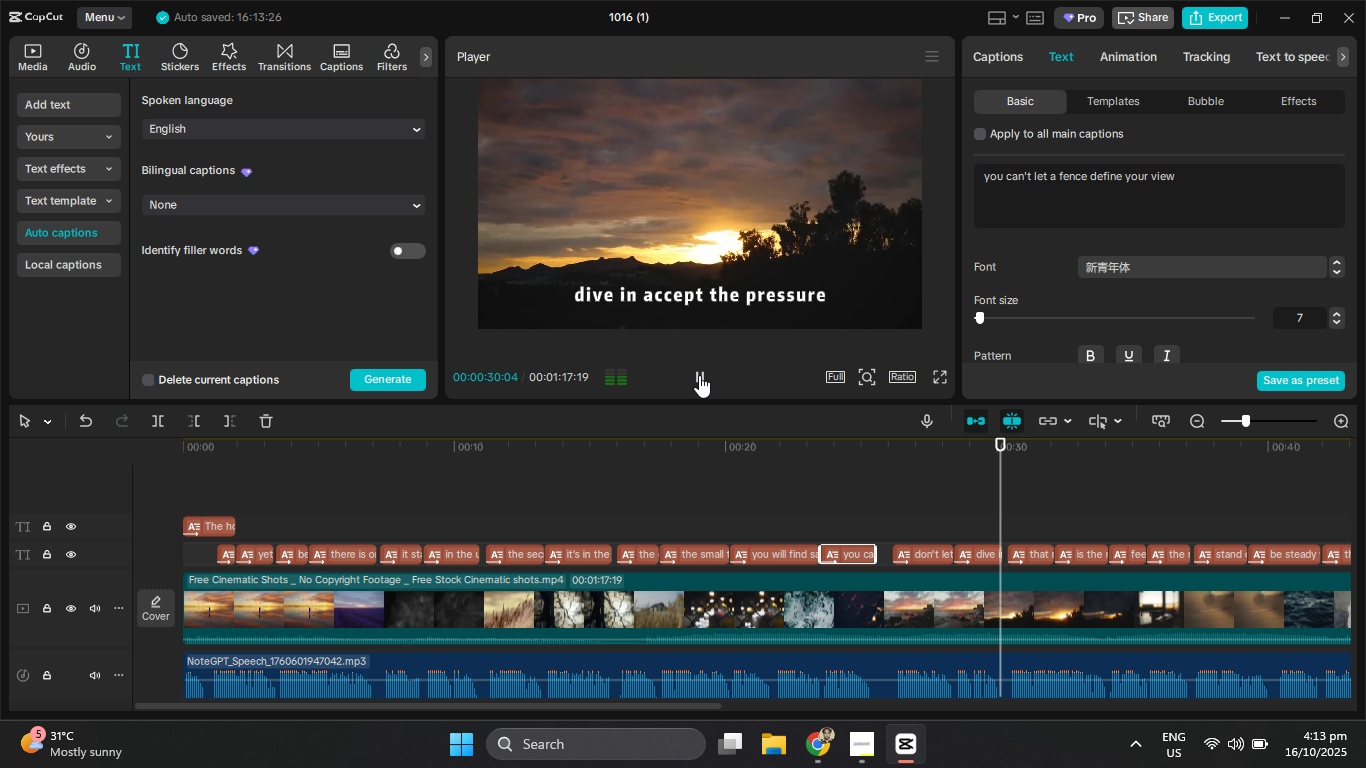 
wait(7.54)
 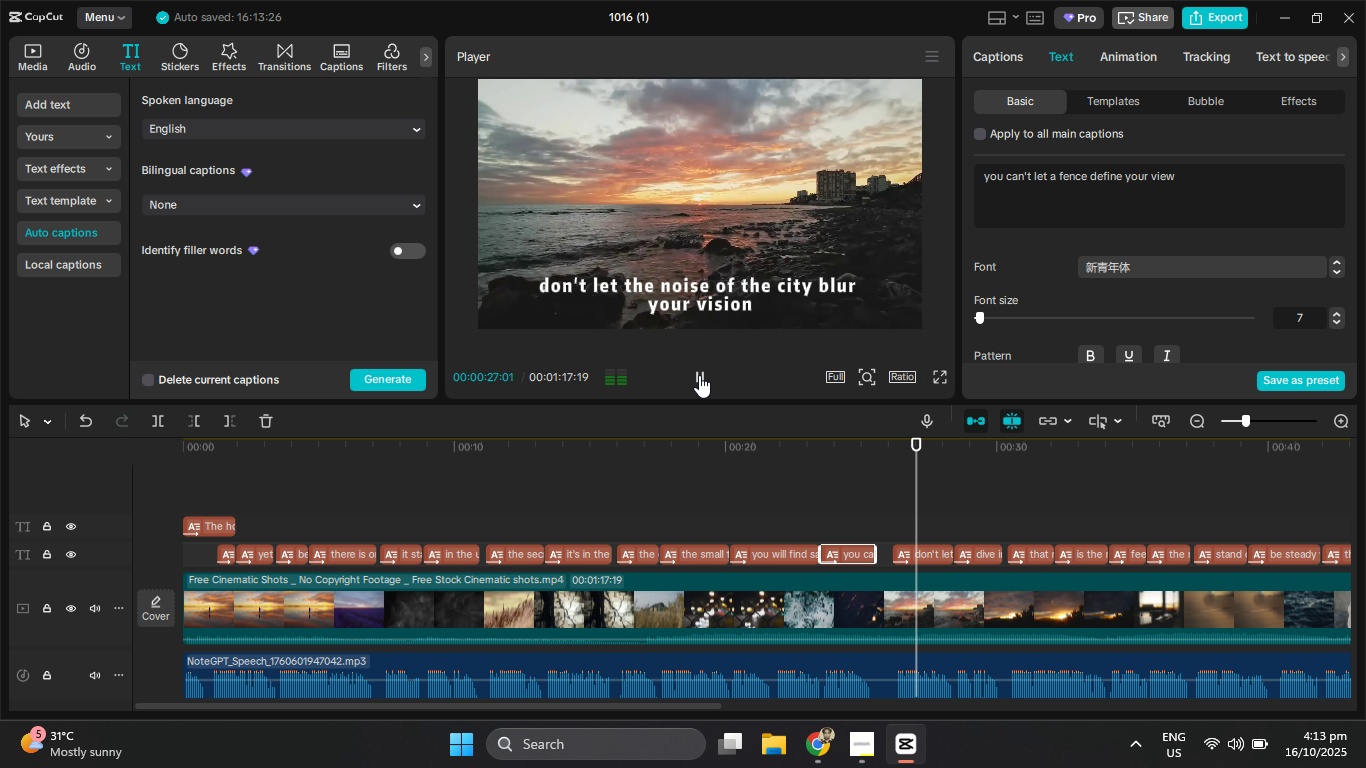 
left_click_drag(start_coordinate=[681, 708], to_coordinate=[1244, 636])
 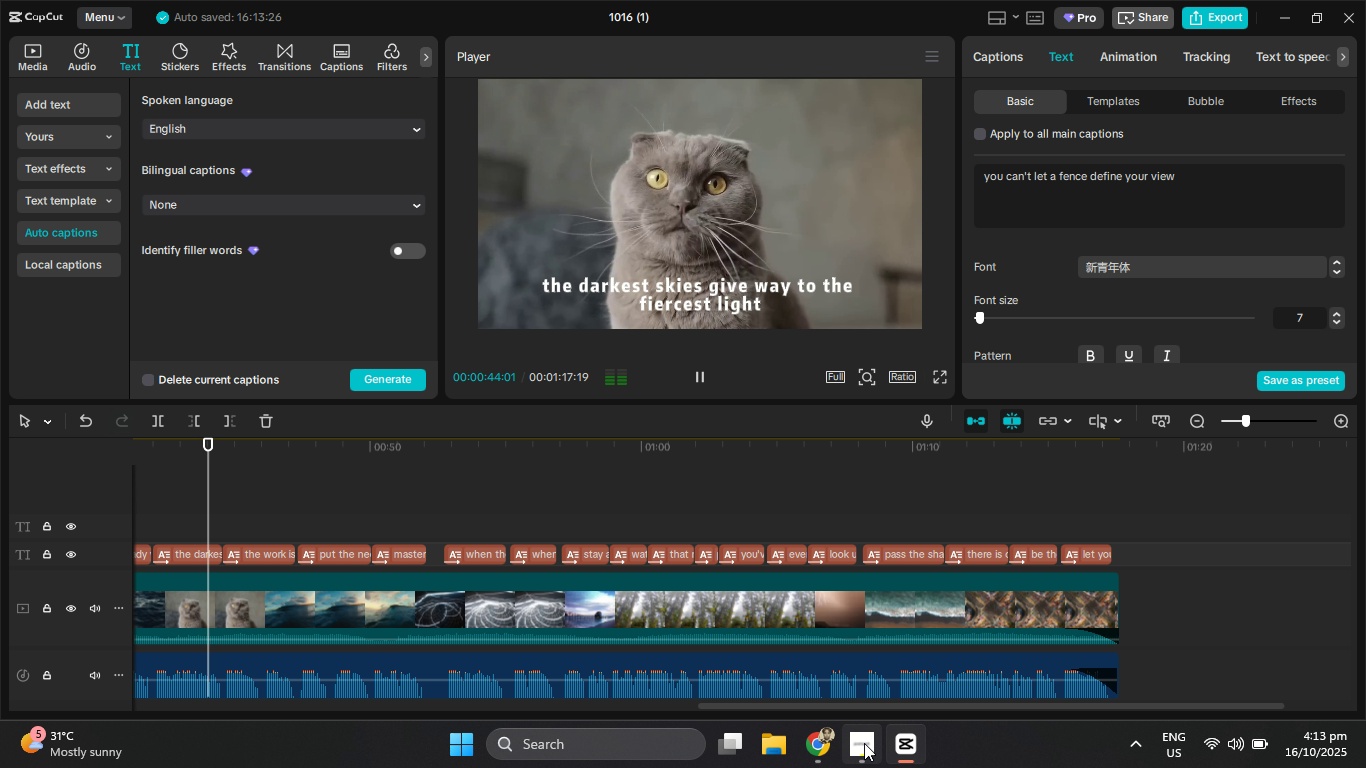 
left_click([864, 743])